 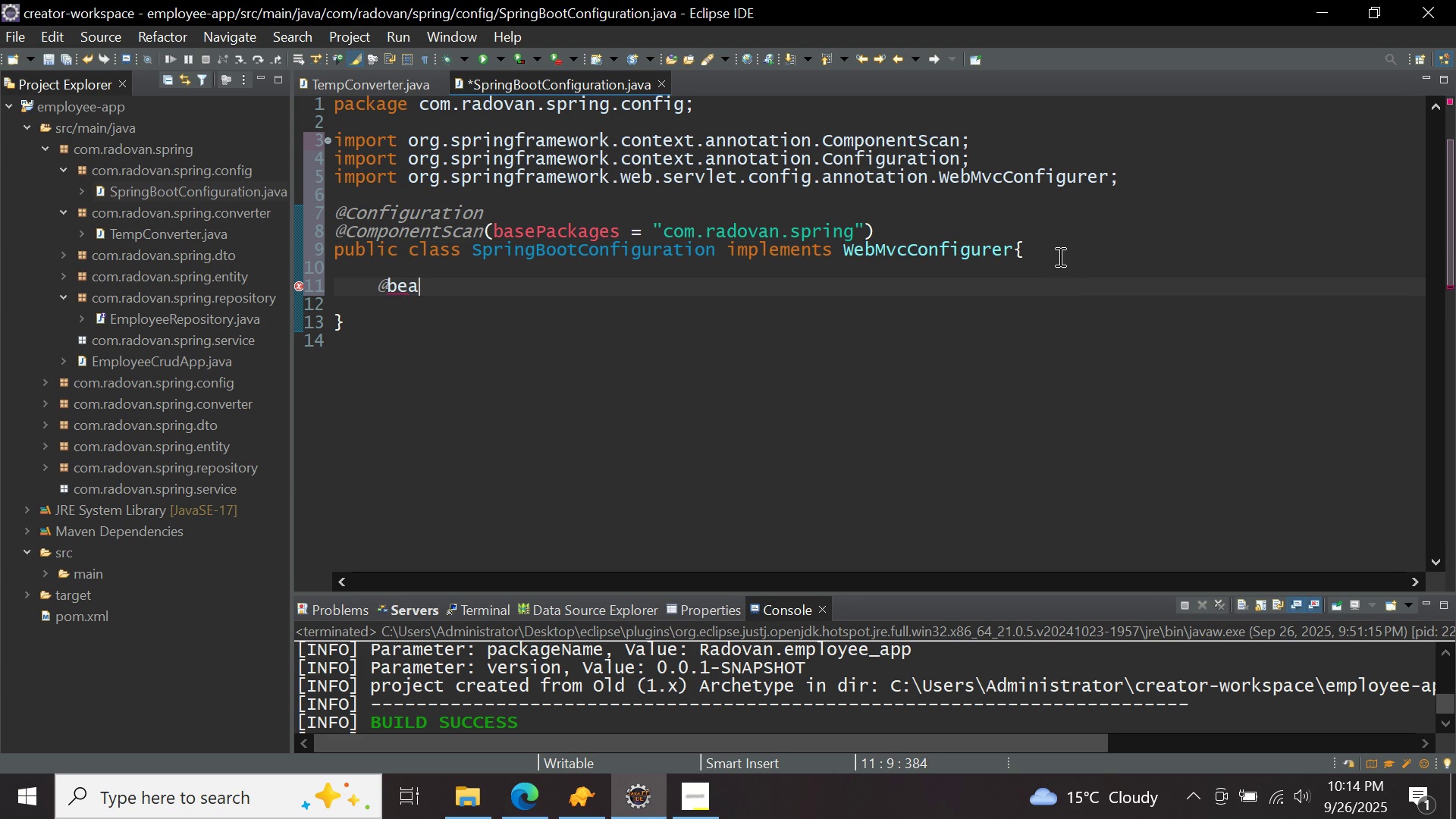 
key(Control+ControlLeft)
 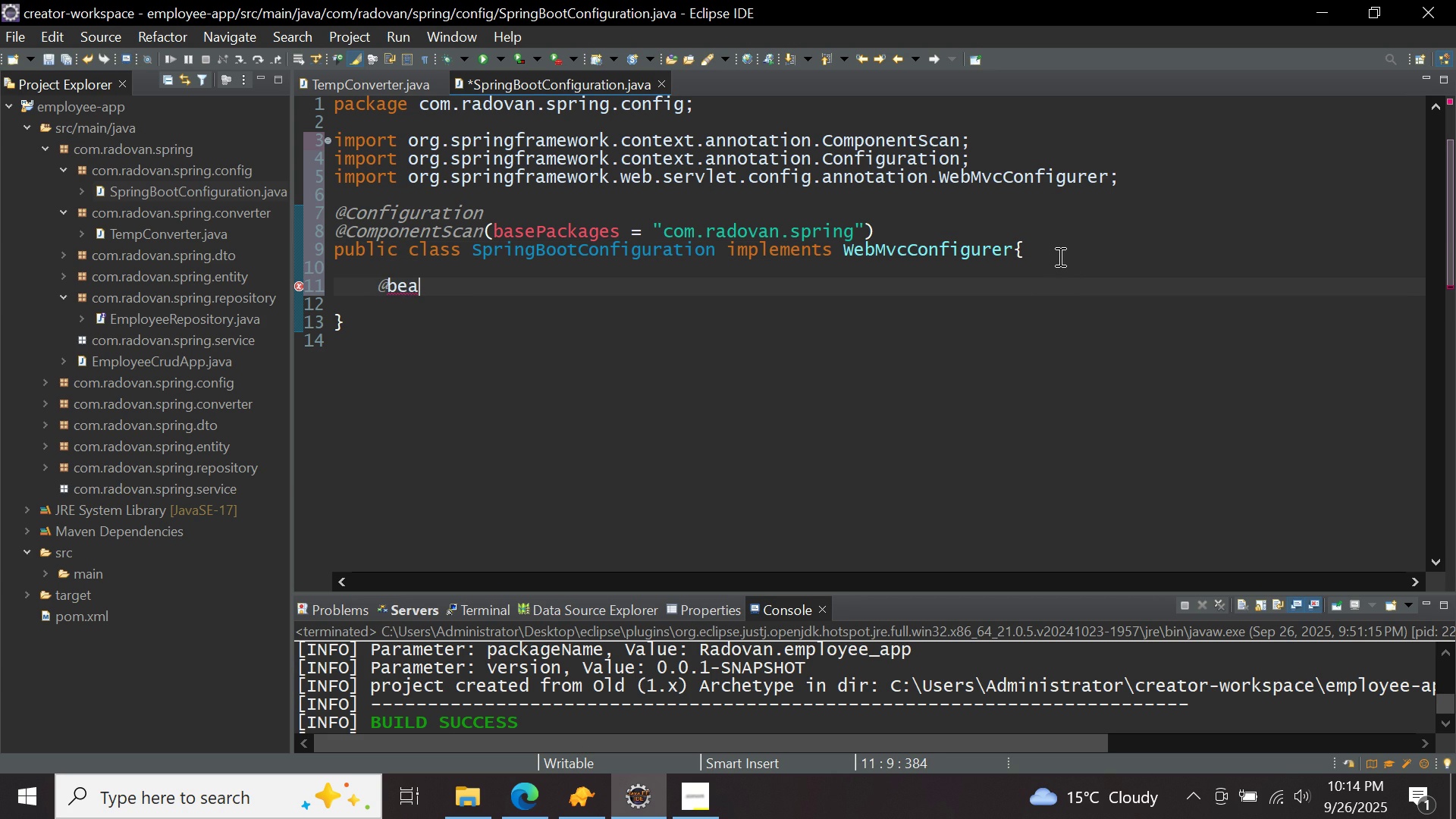 
key(Control+Space)
 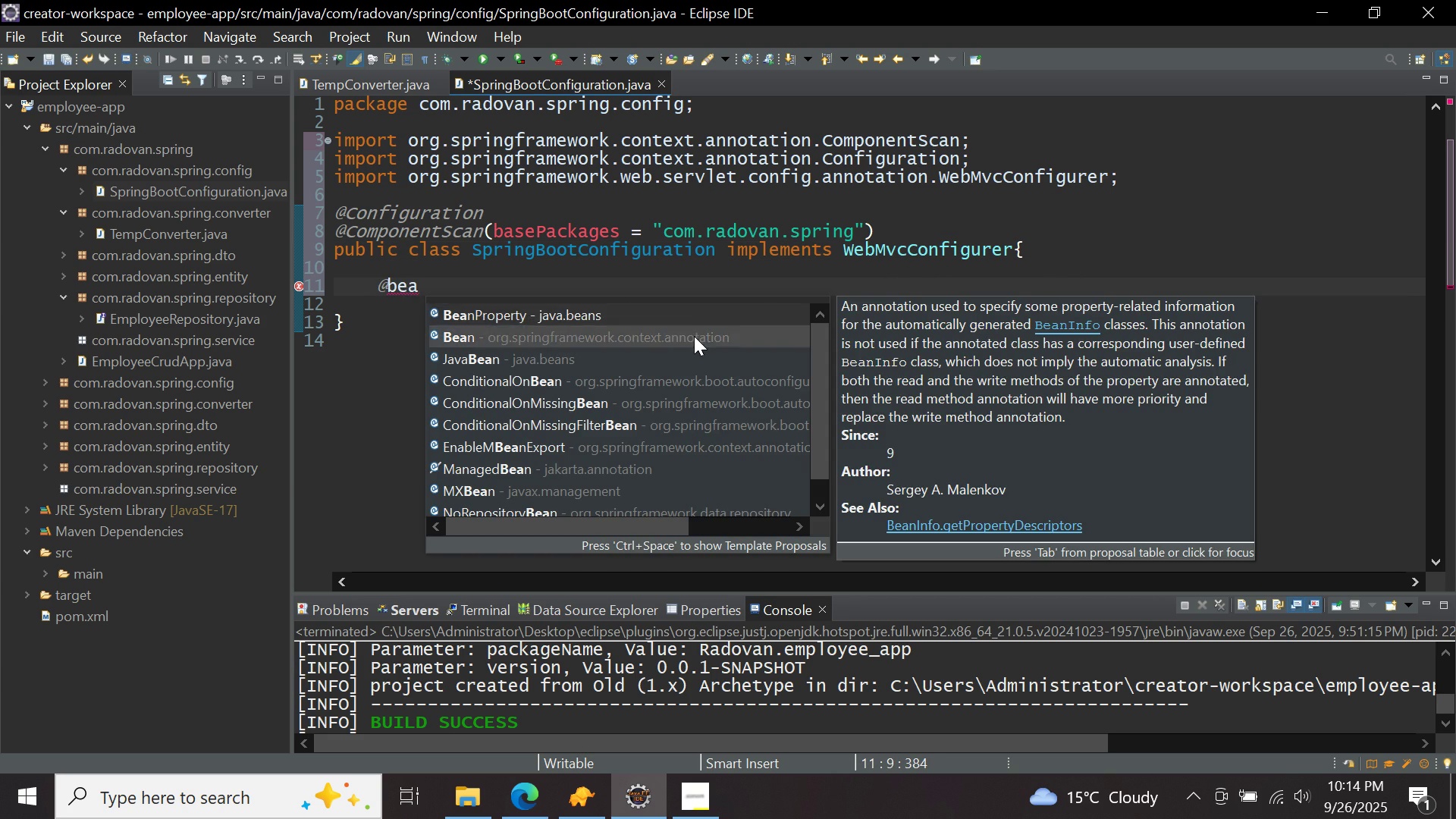 
double_click([694, 336])
 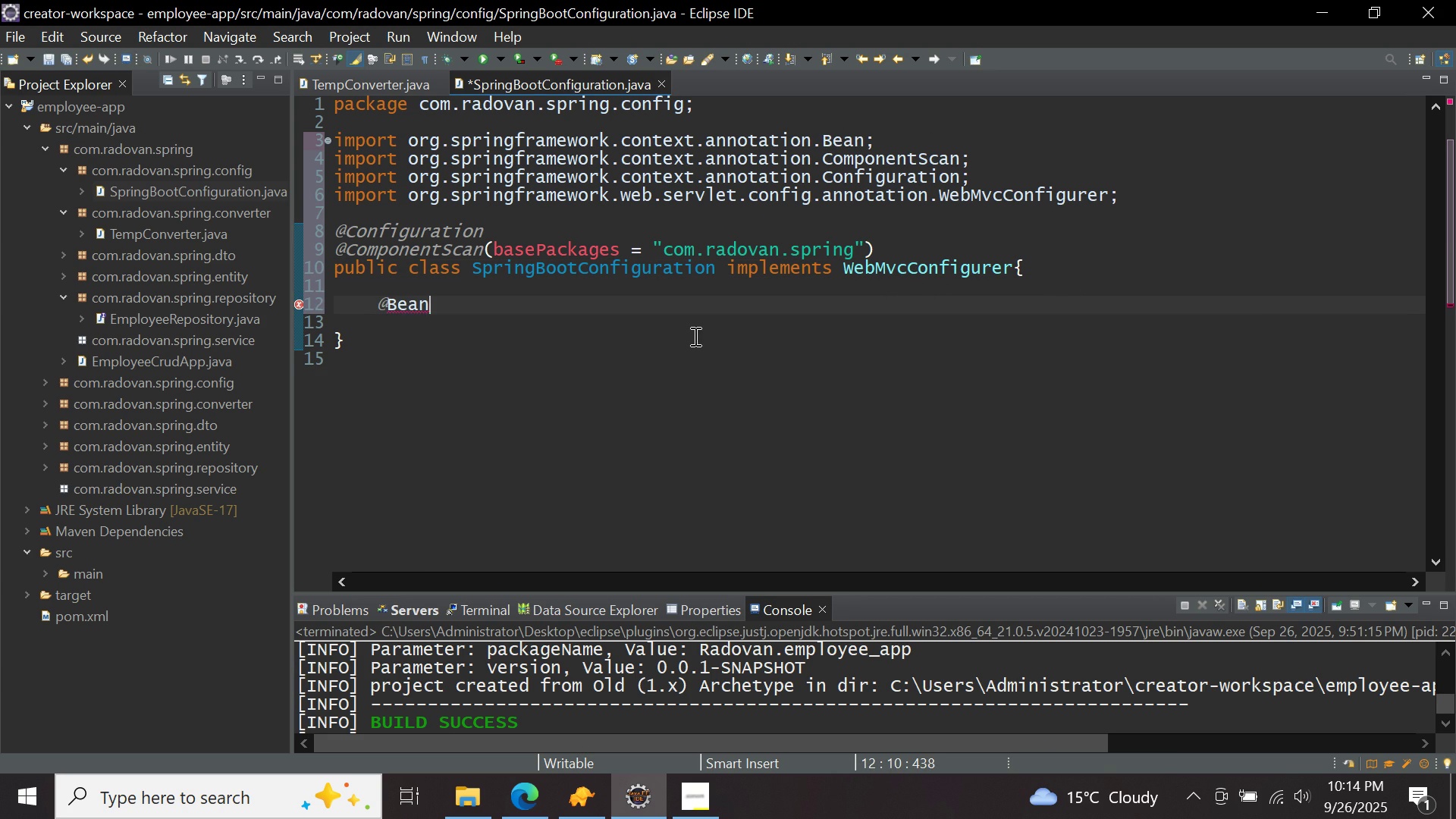 
key(Enter)
 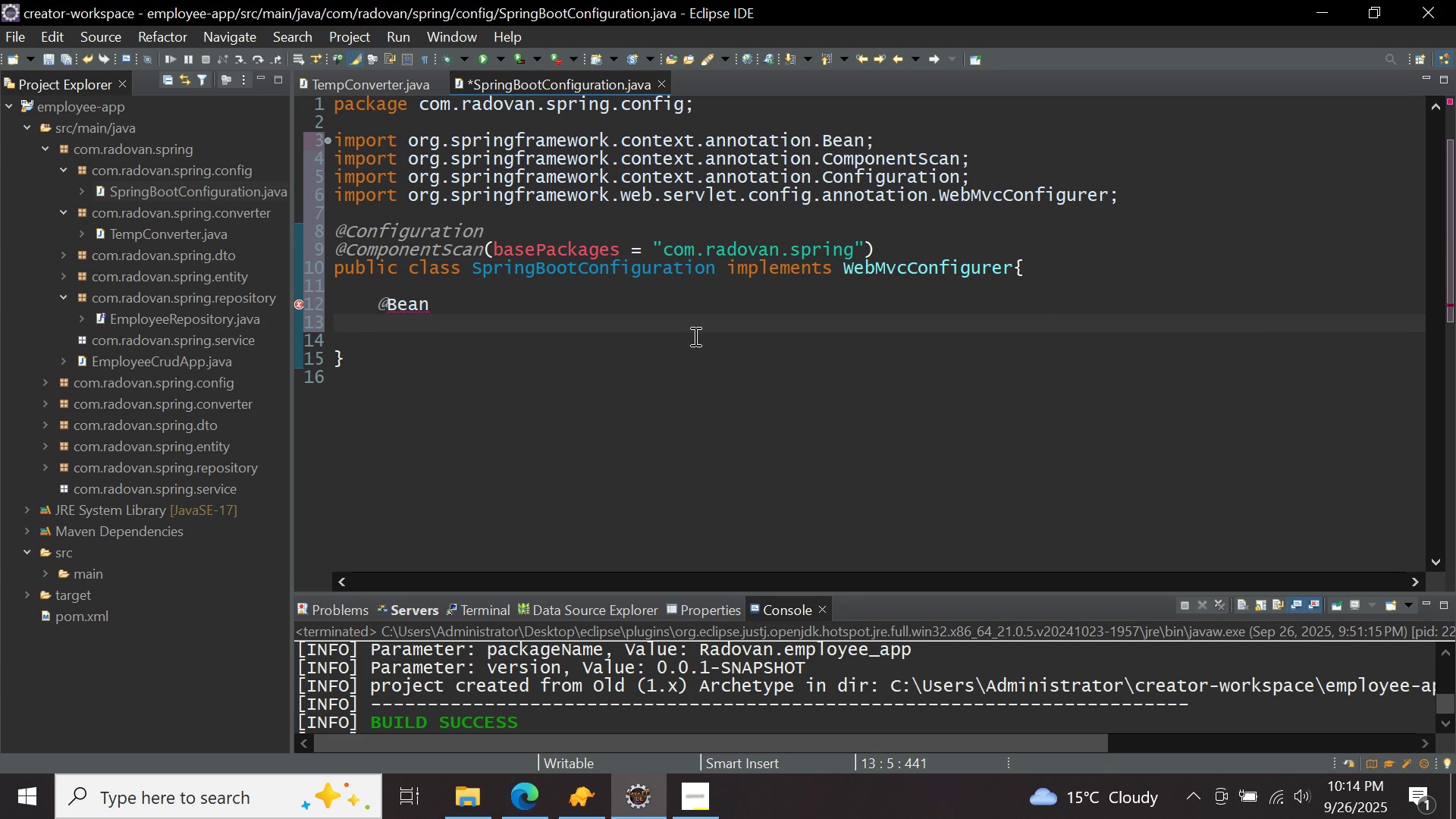 
type(public modelma)
 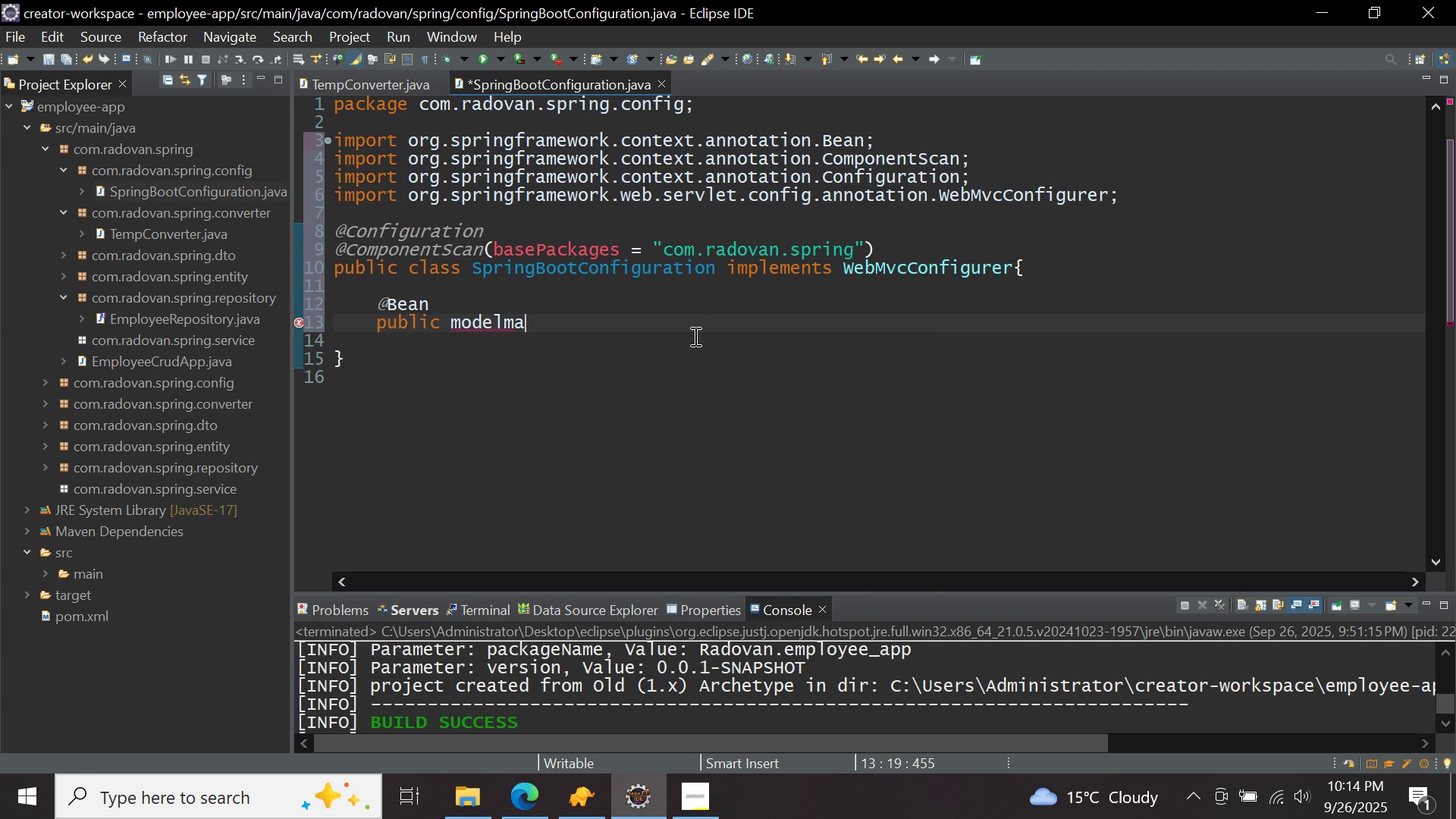 
key(Control+ControlLeft)
 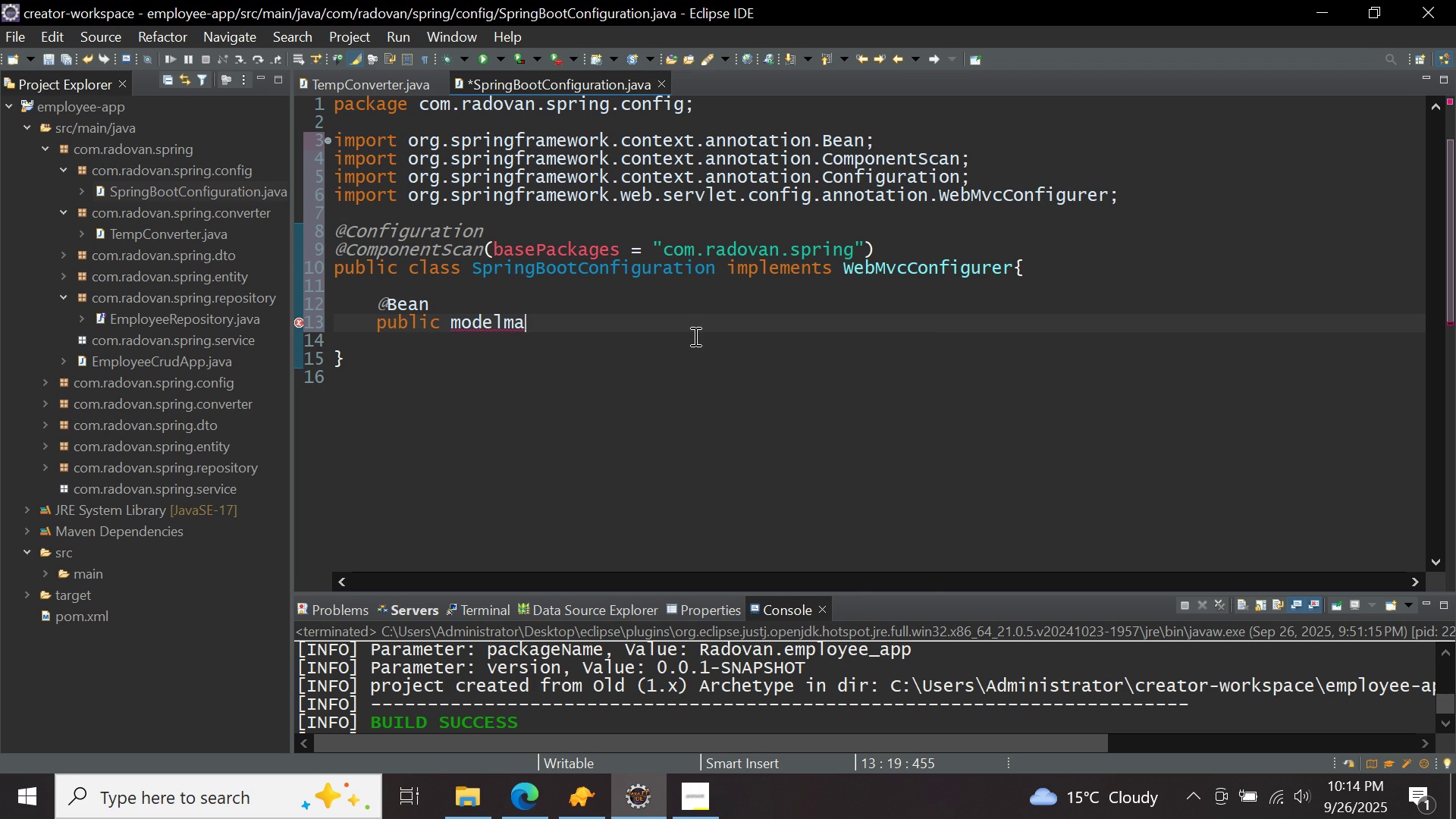 
key(Control+Space)
 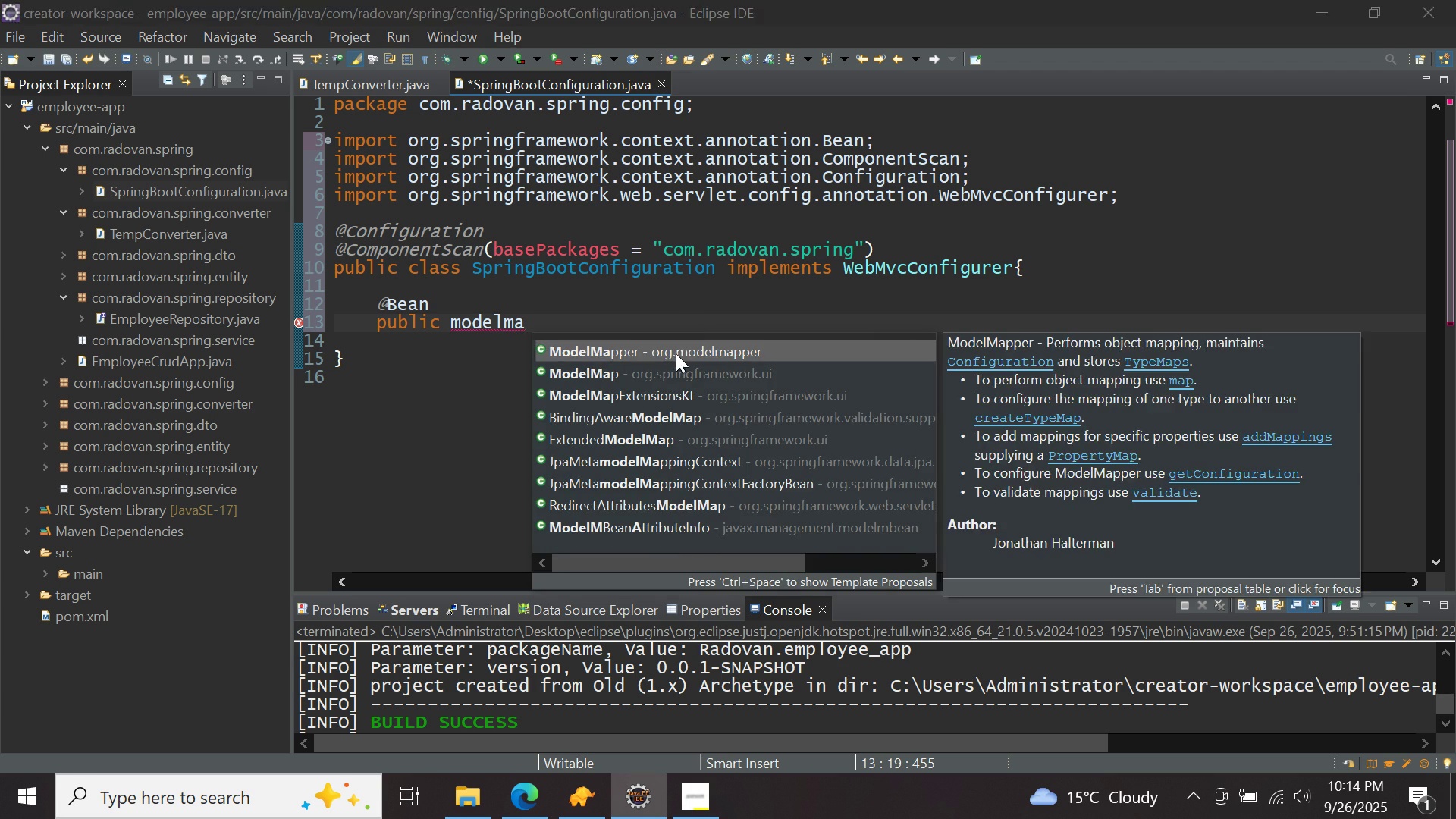 
double_click([676, 353])
 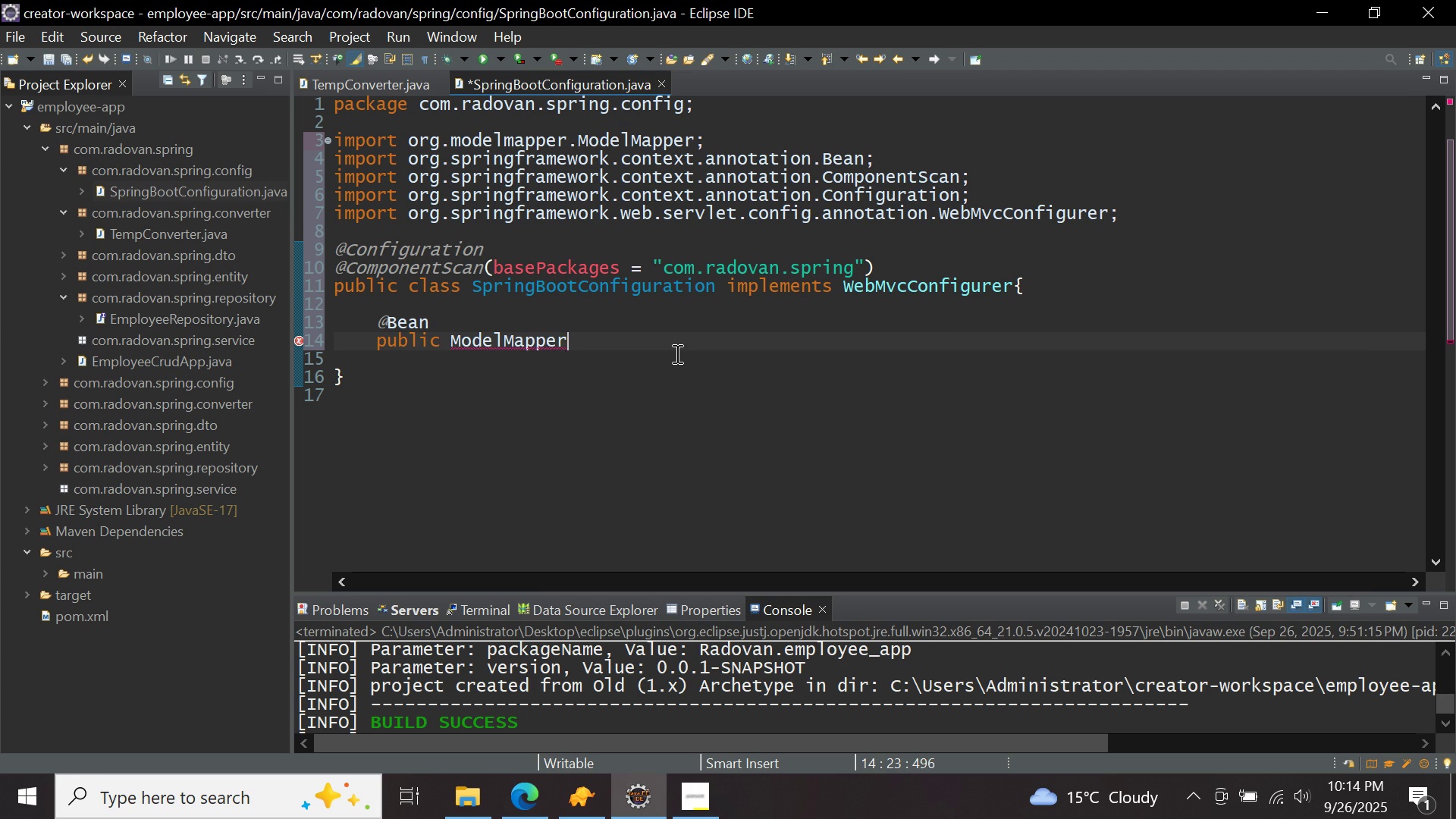 
type( getMapper()